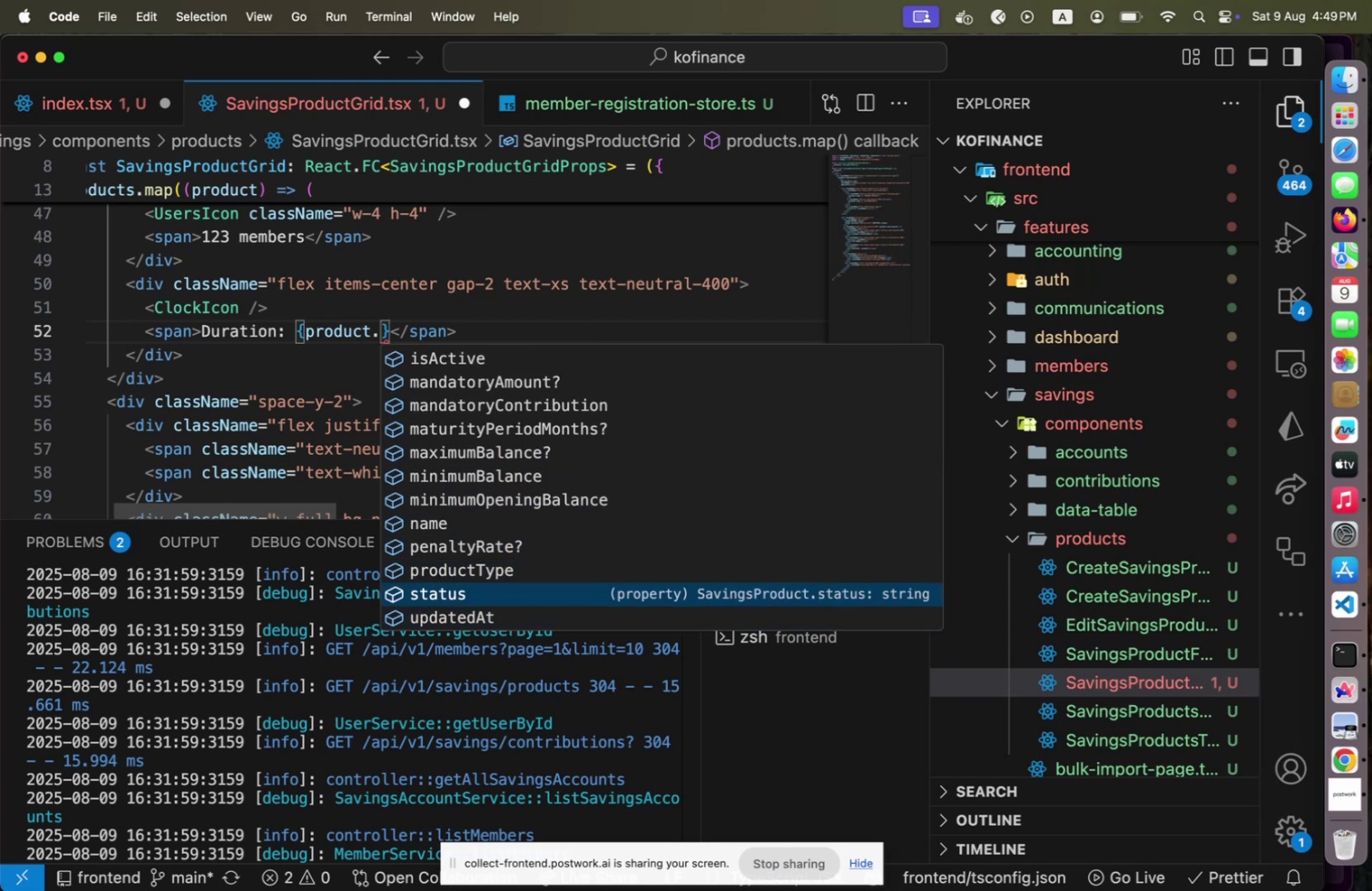 
key(ArrowDown)
 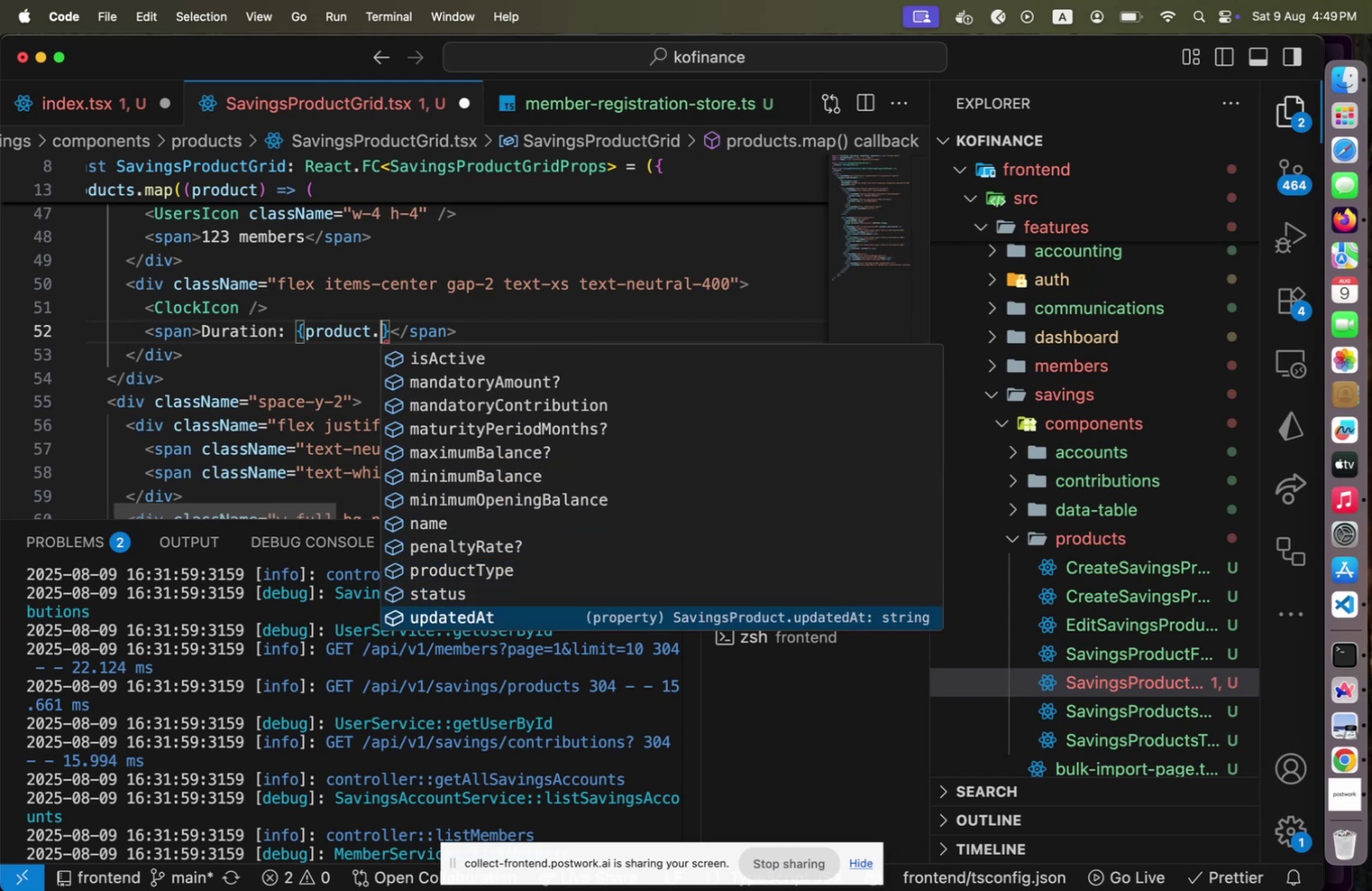 
key(ArrowDown)
 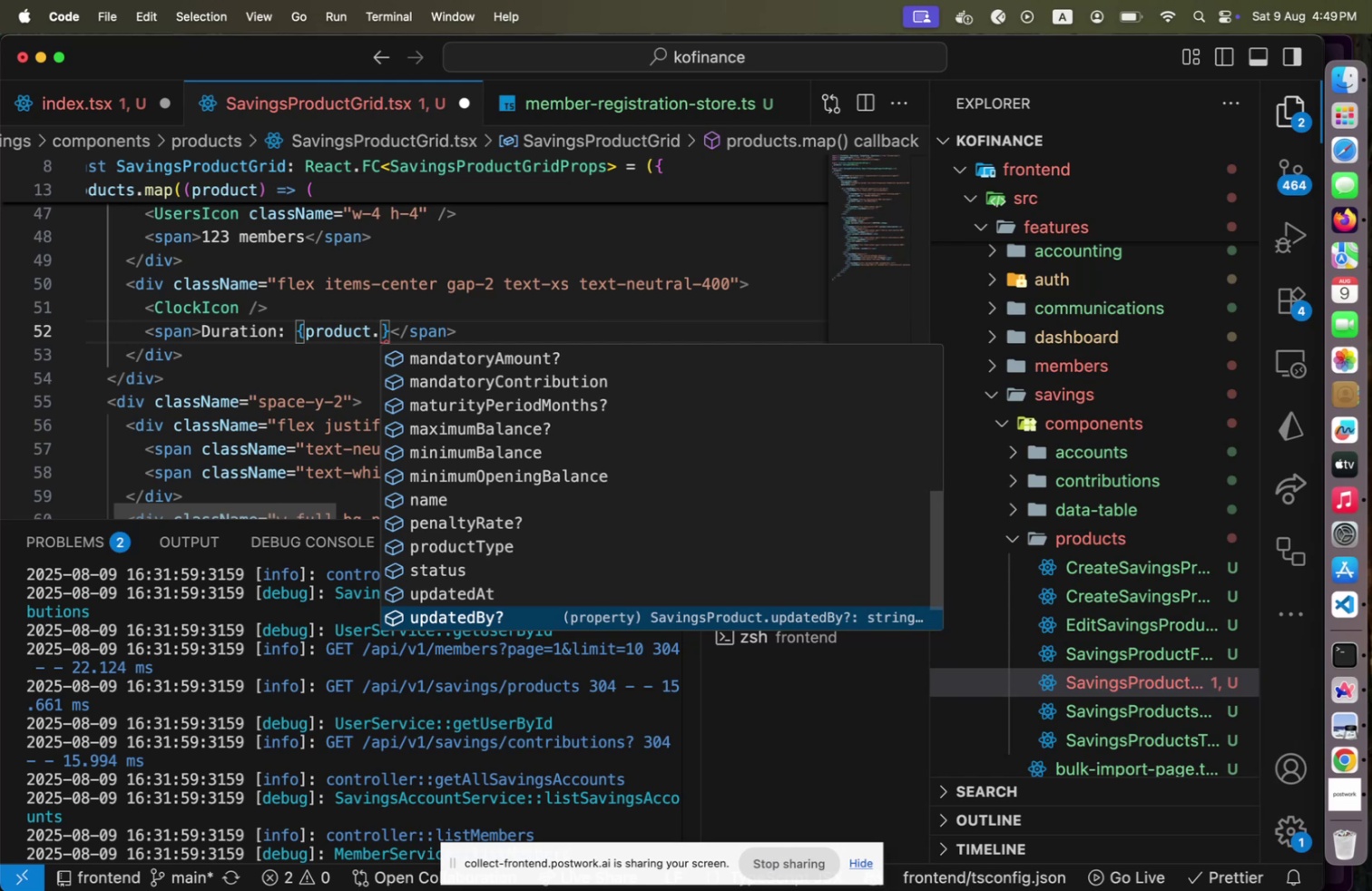 
key(ArrowUp)
 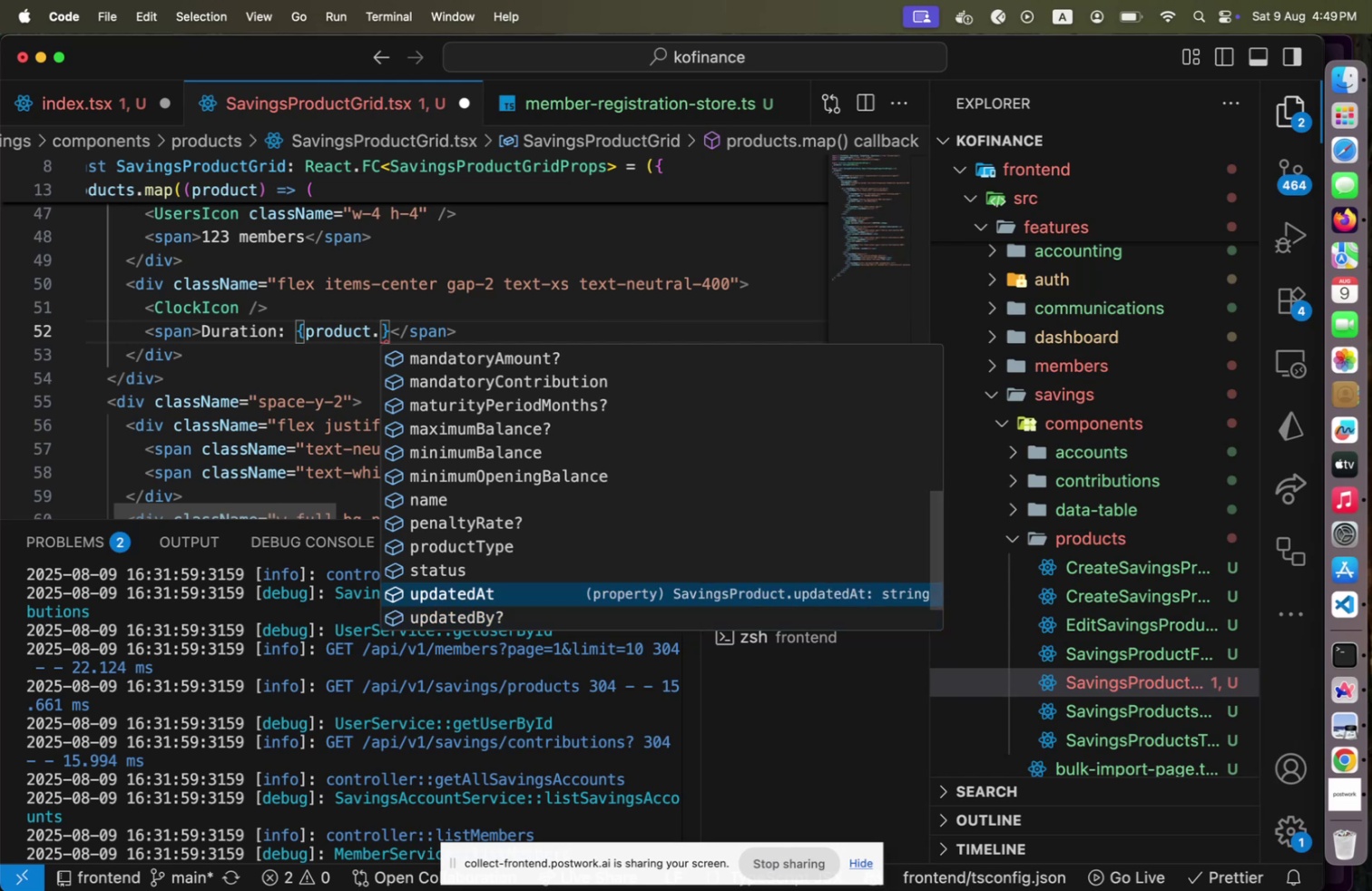 
key(ArrowUp)
 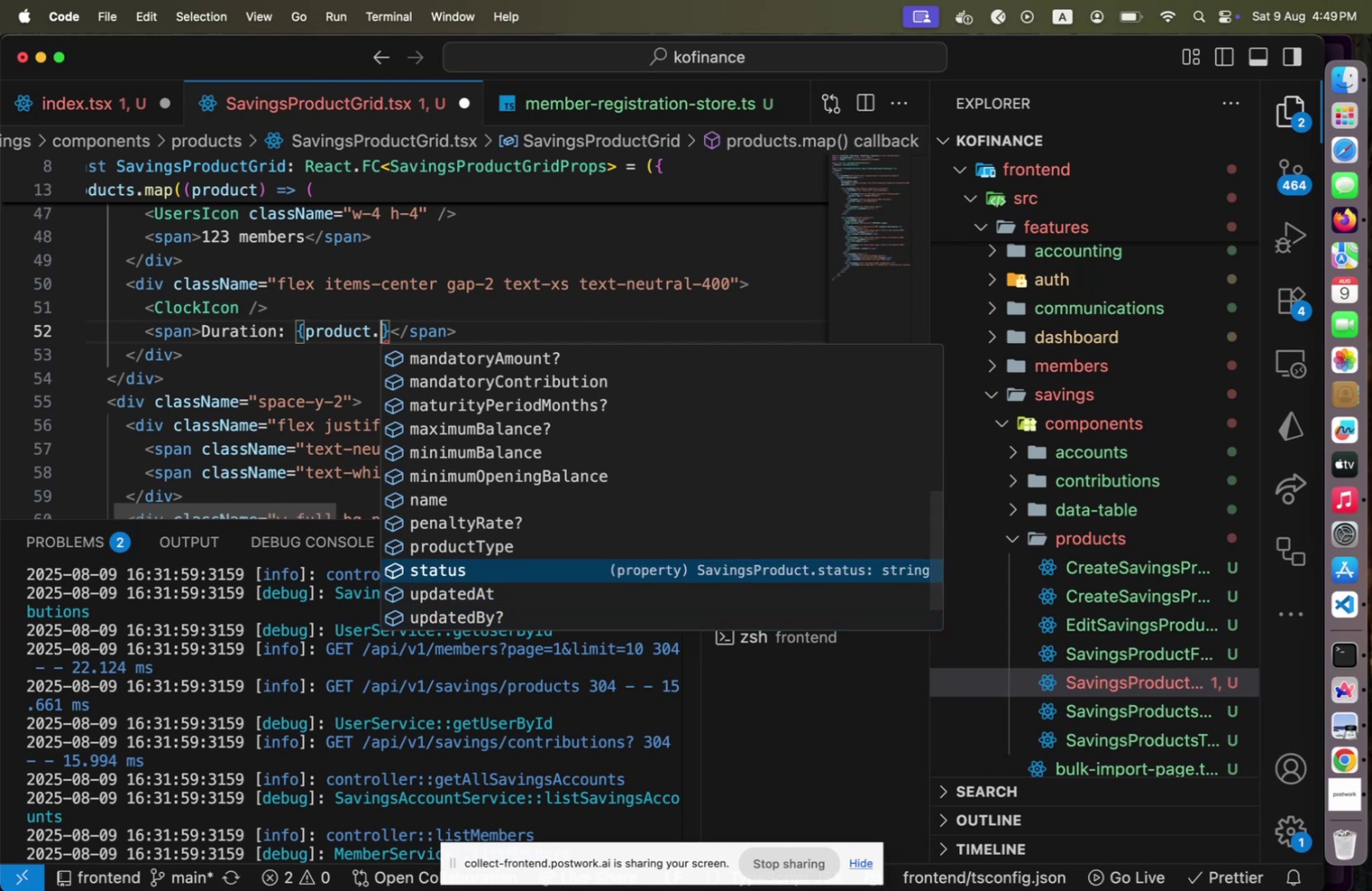 
key(ArrowUp)
 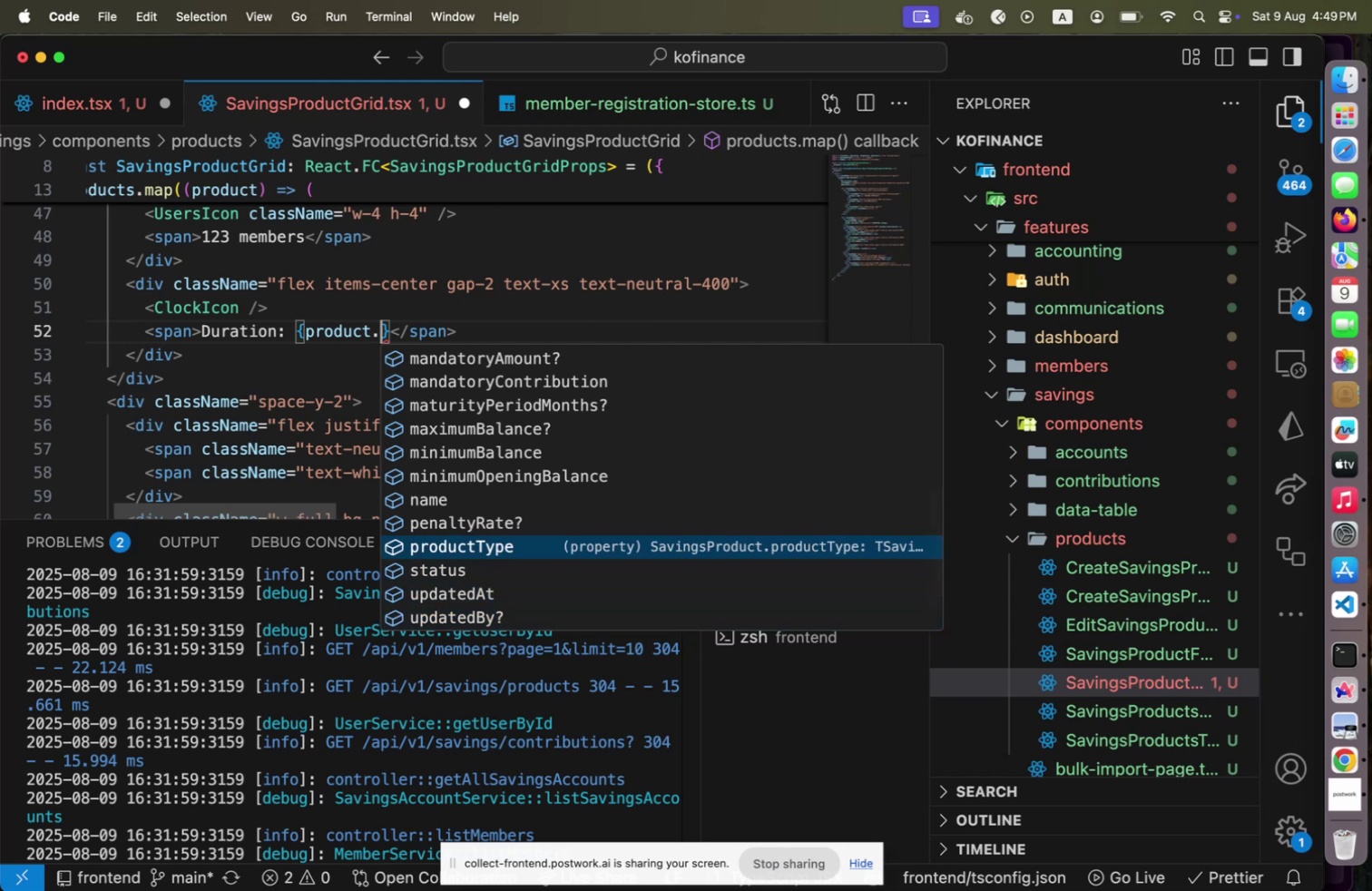 
key(ArrowUp)
 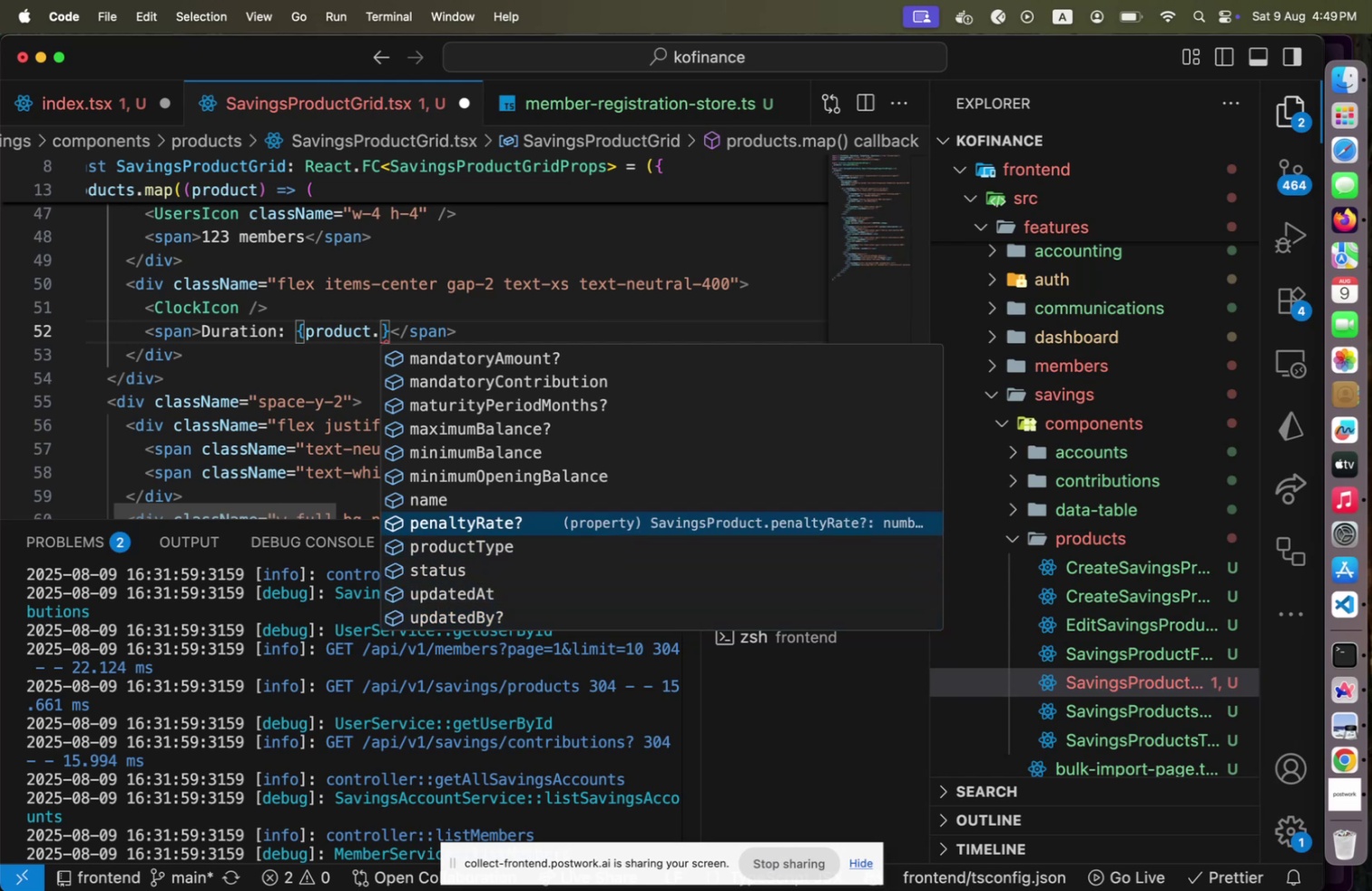 
key(ArrowUp)
 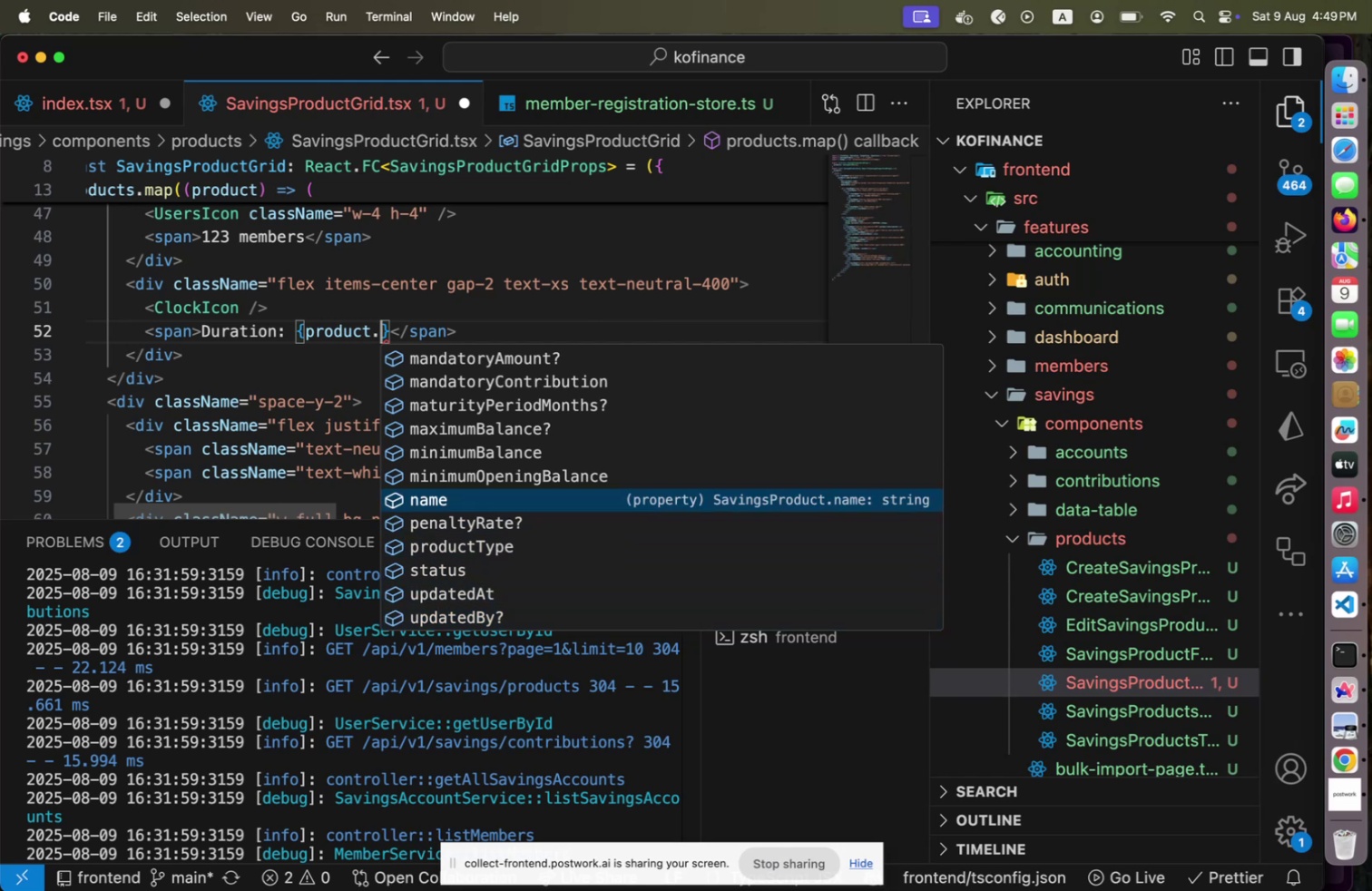 
key(ArrowUp)
 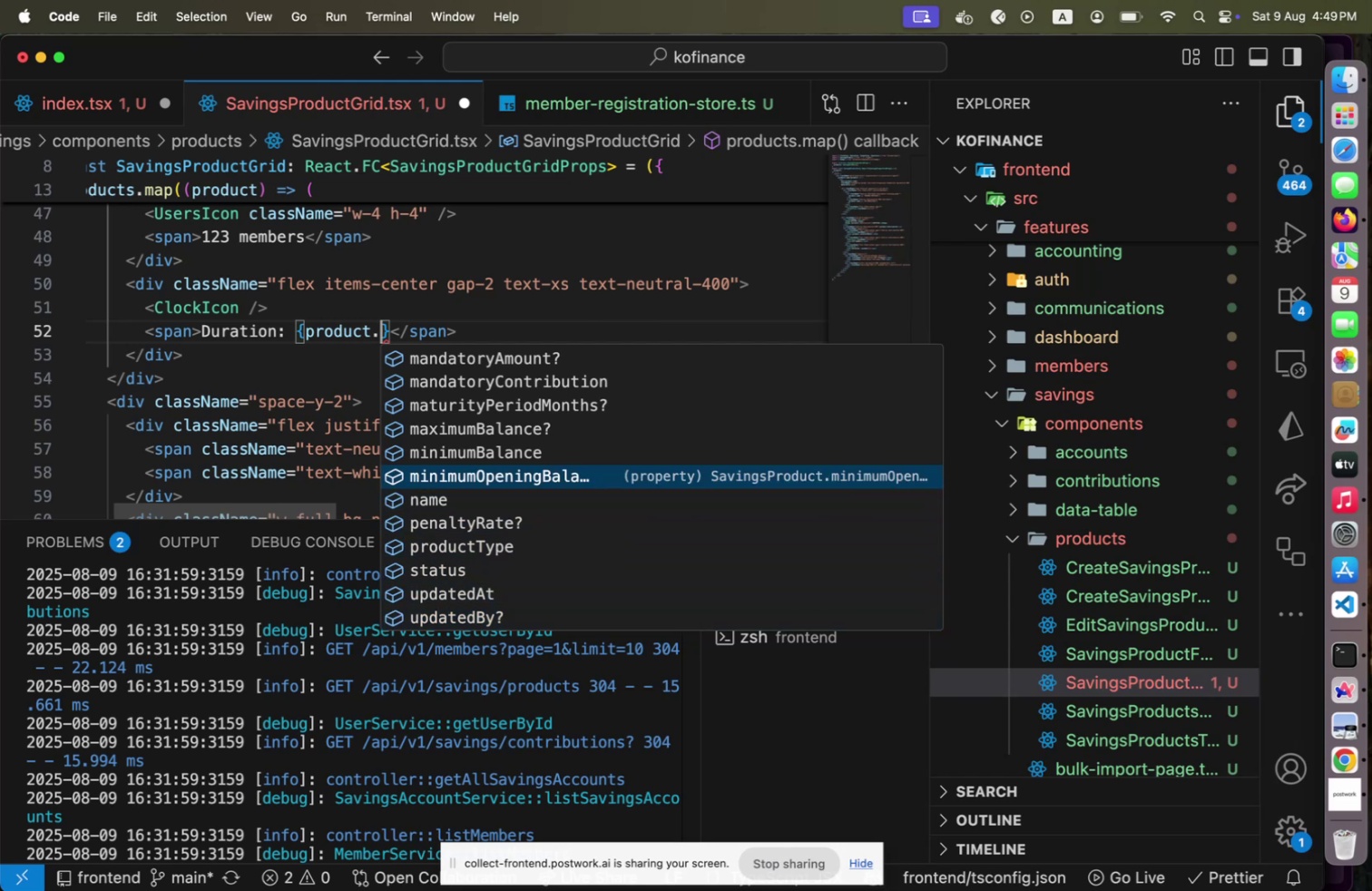 
key(ArrowDown)
 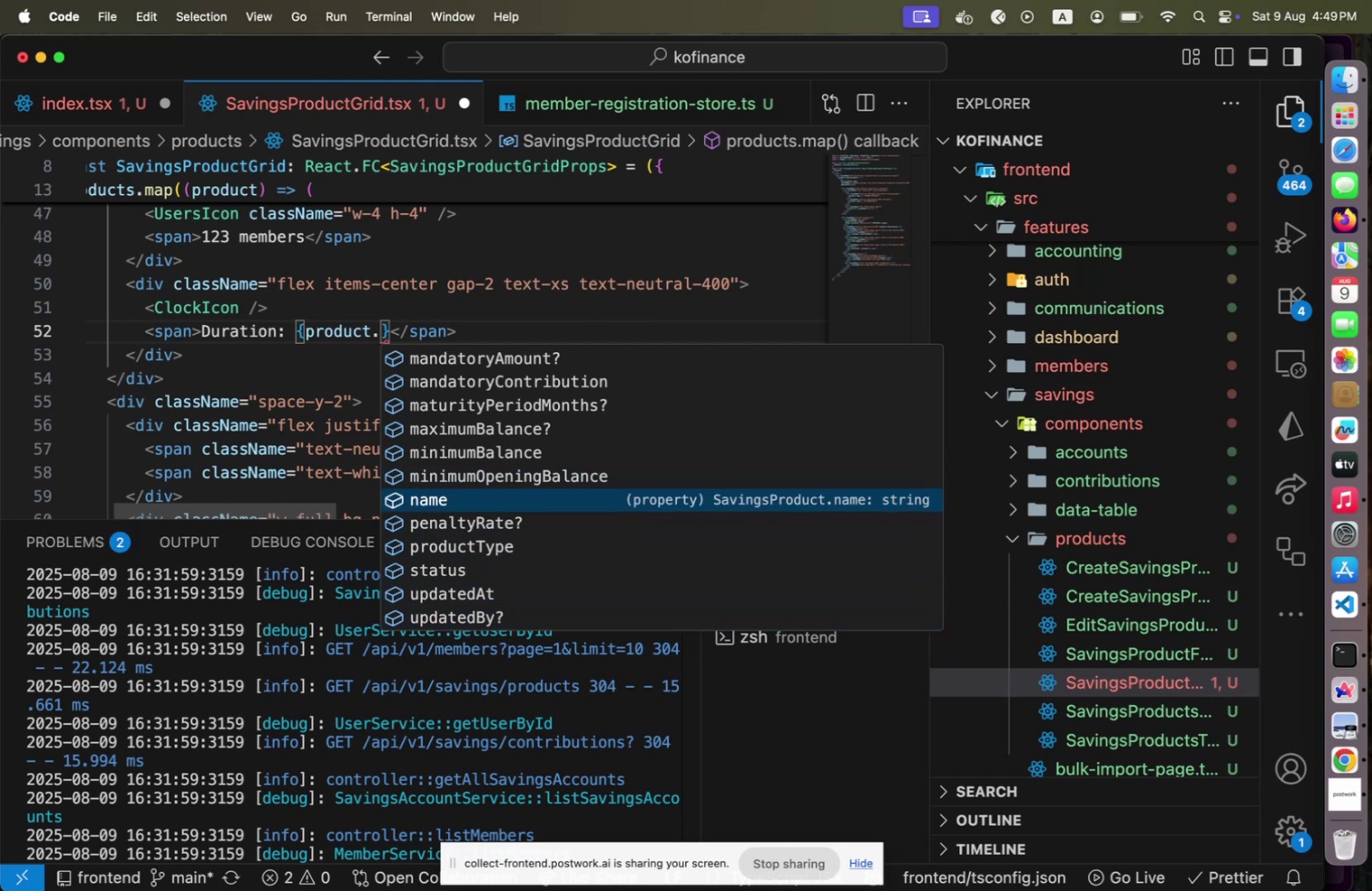 
key(ArrowDown)
 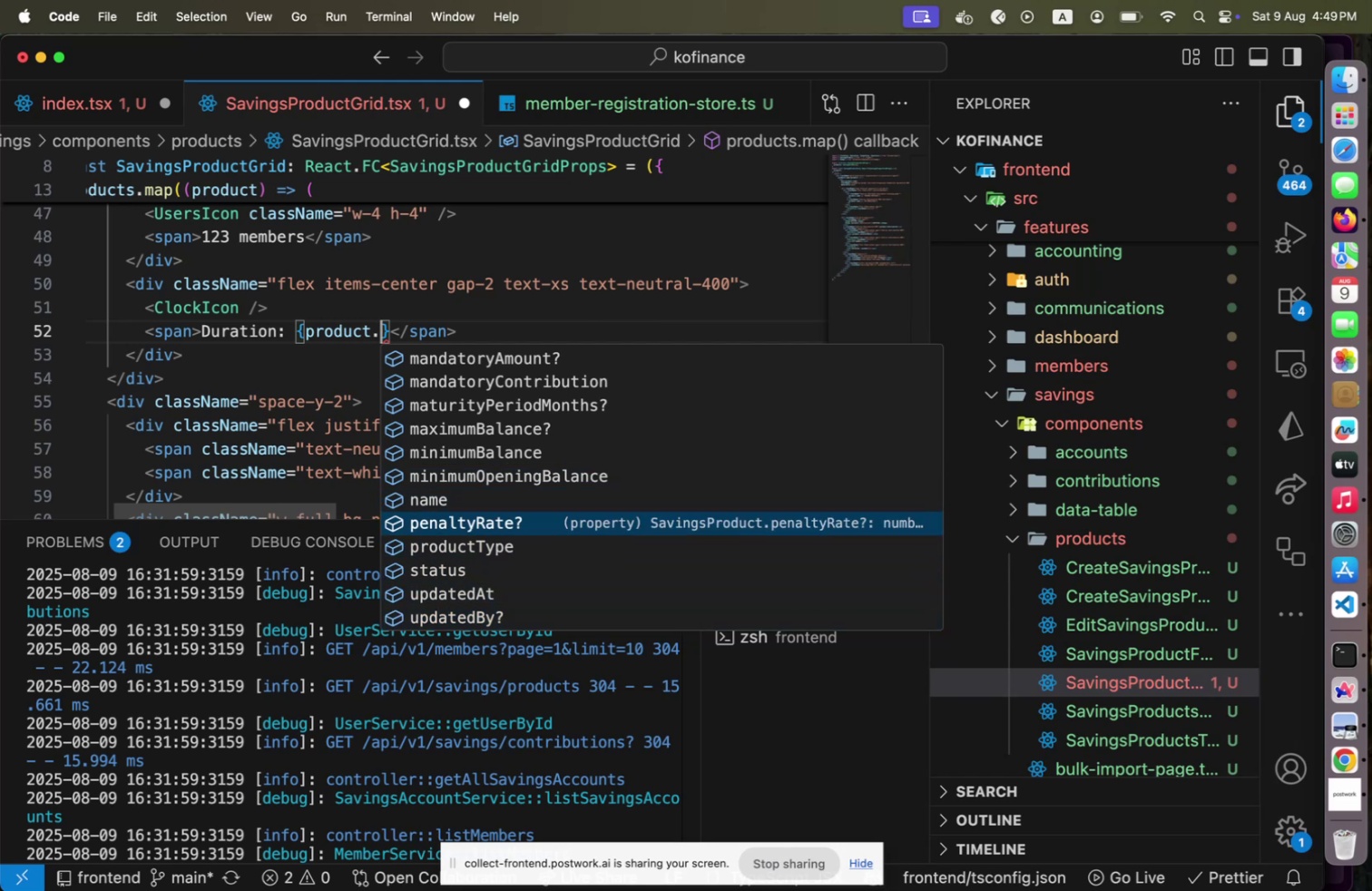 
key(ArrowUp)
 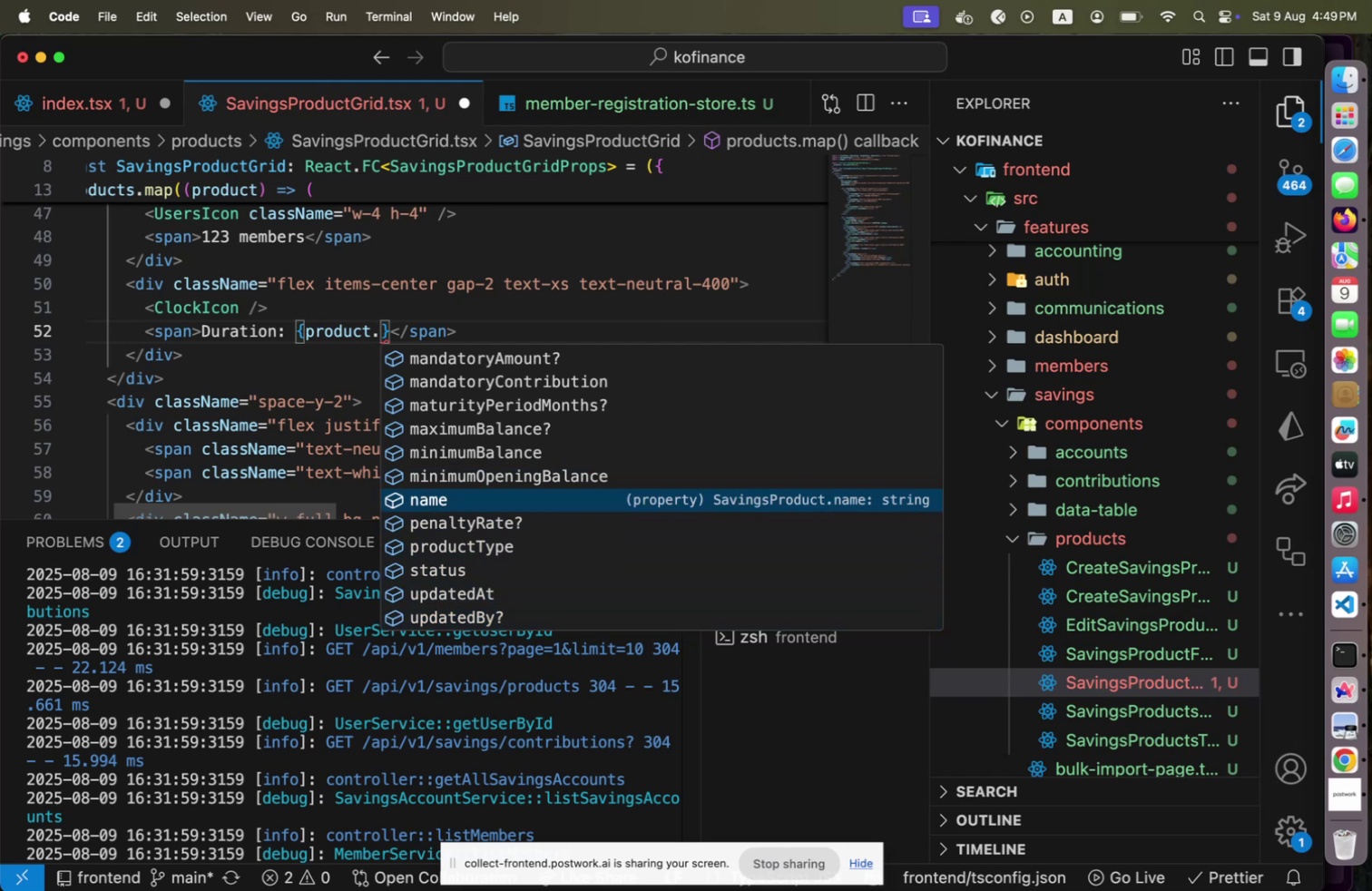 
key(ArrowUp)
 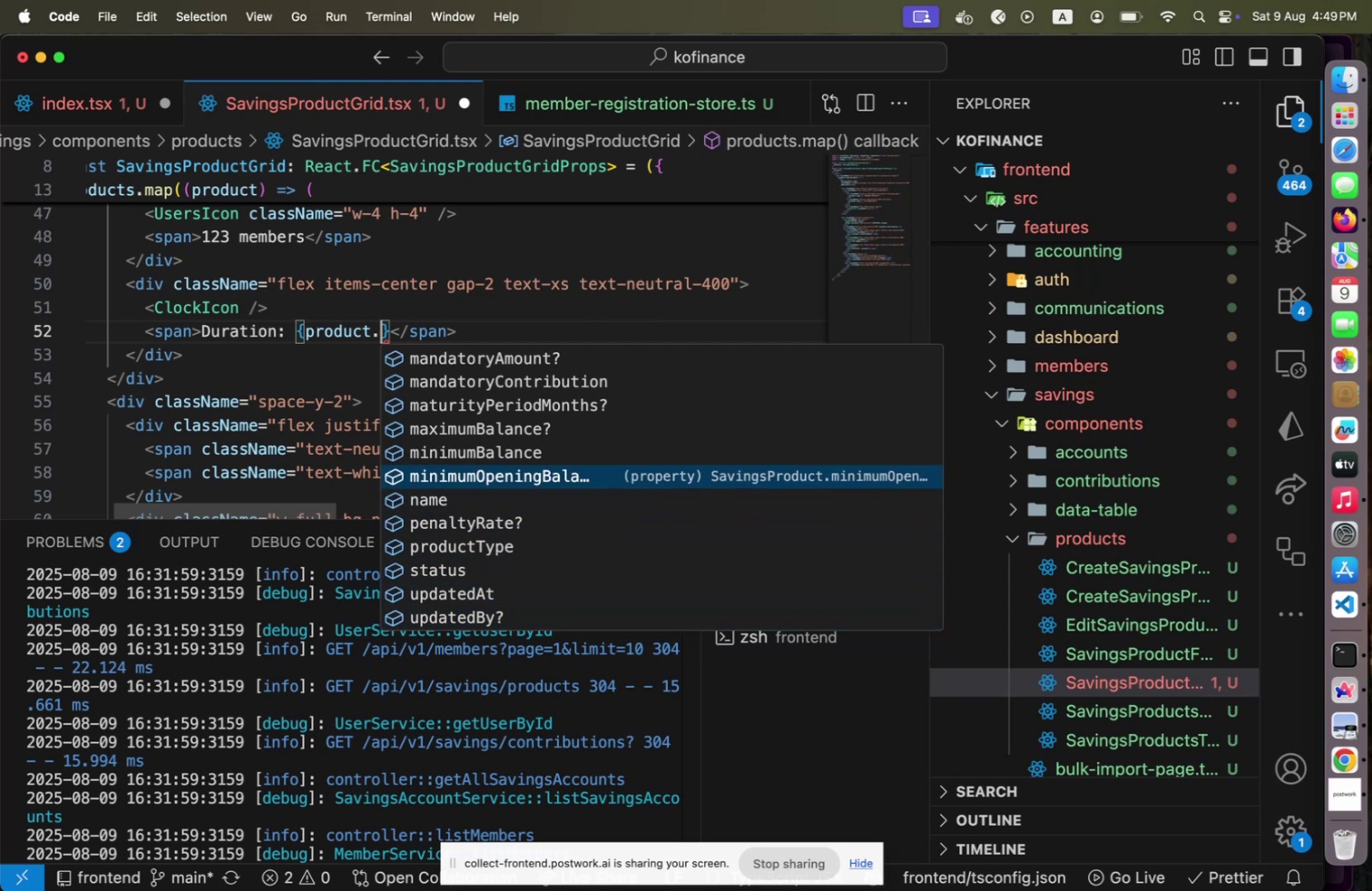 
key(ArrowUp)
 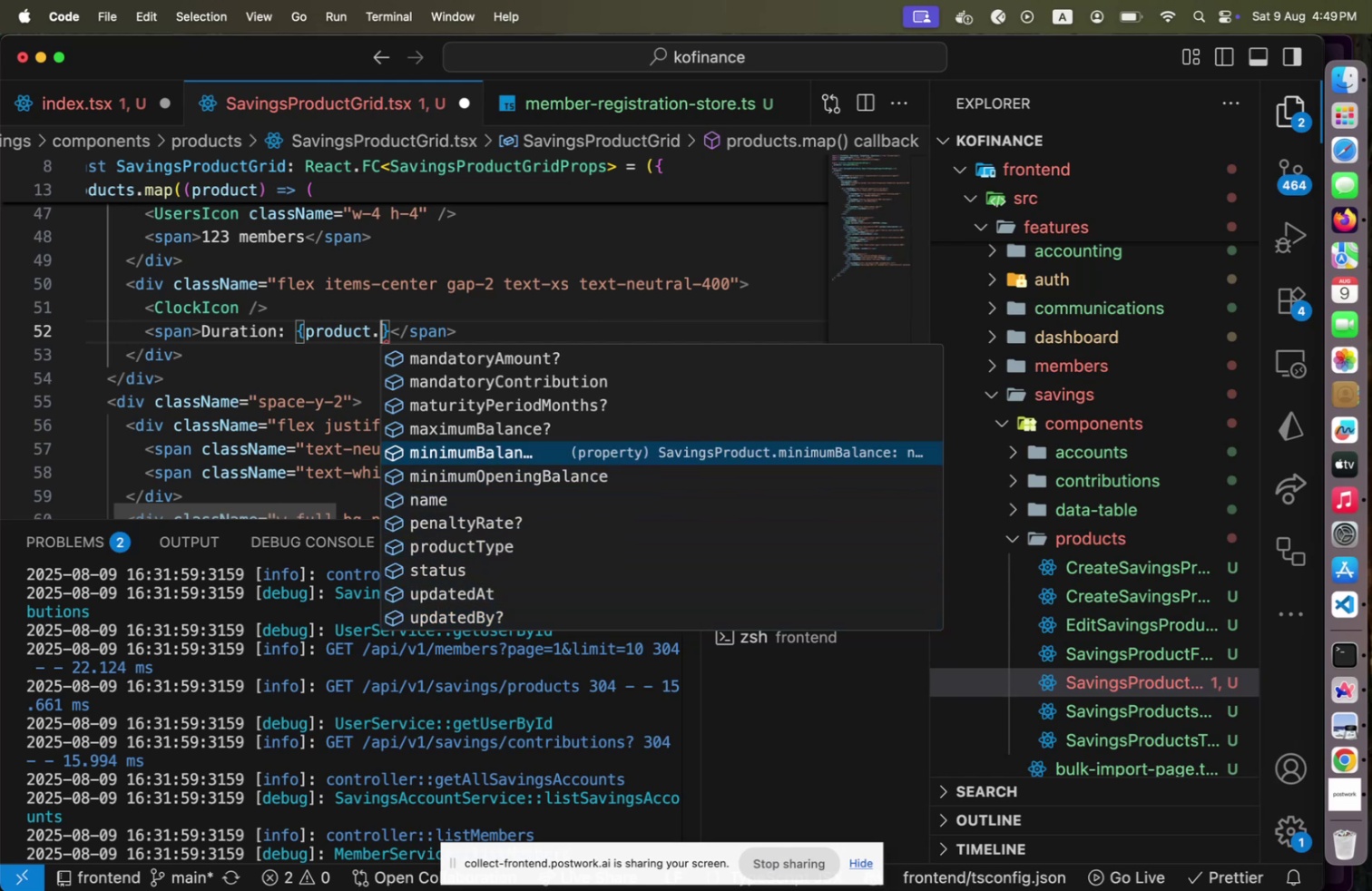 
key(Enter)
 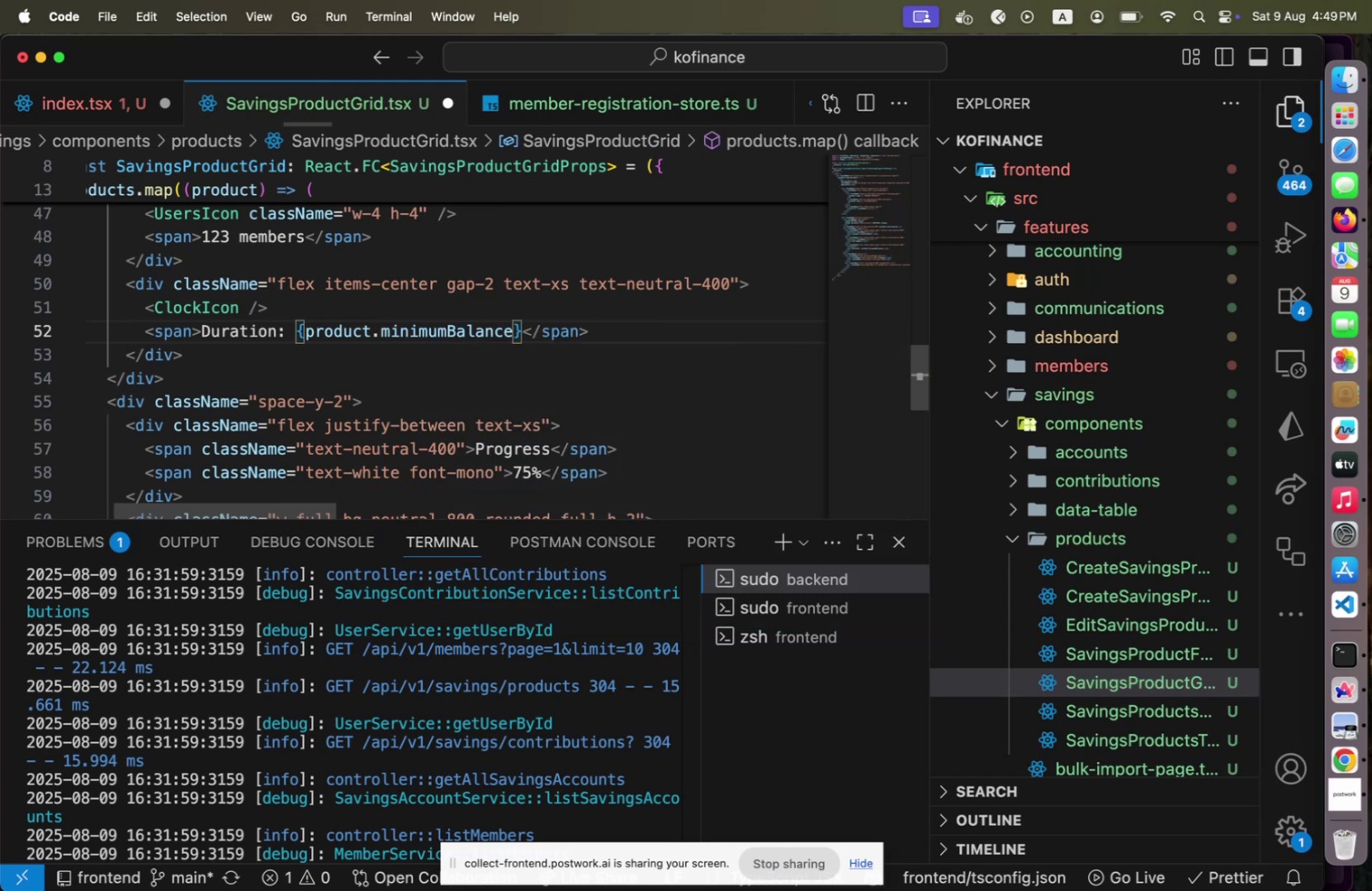 
key(ArrowLeft)
 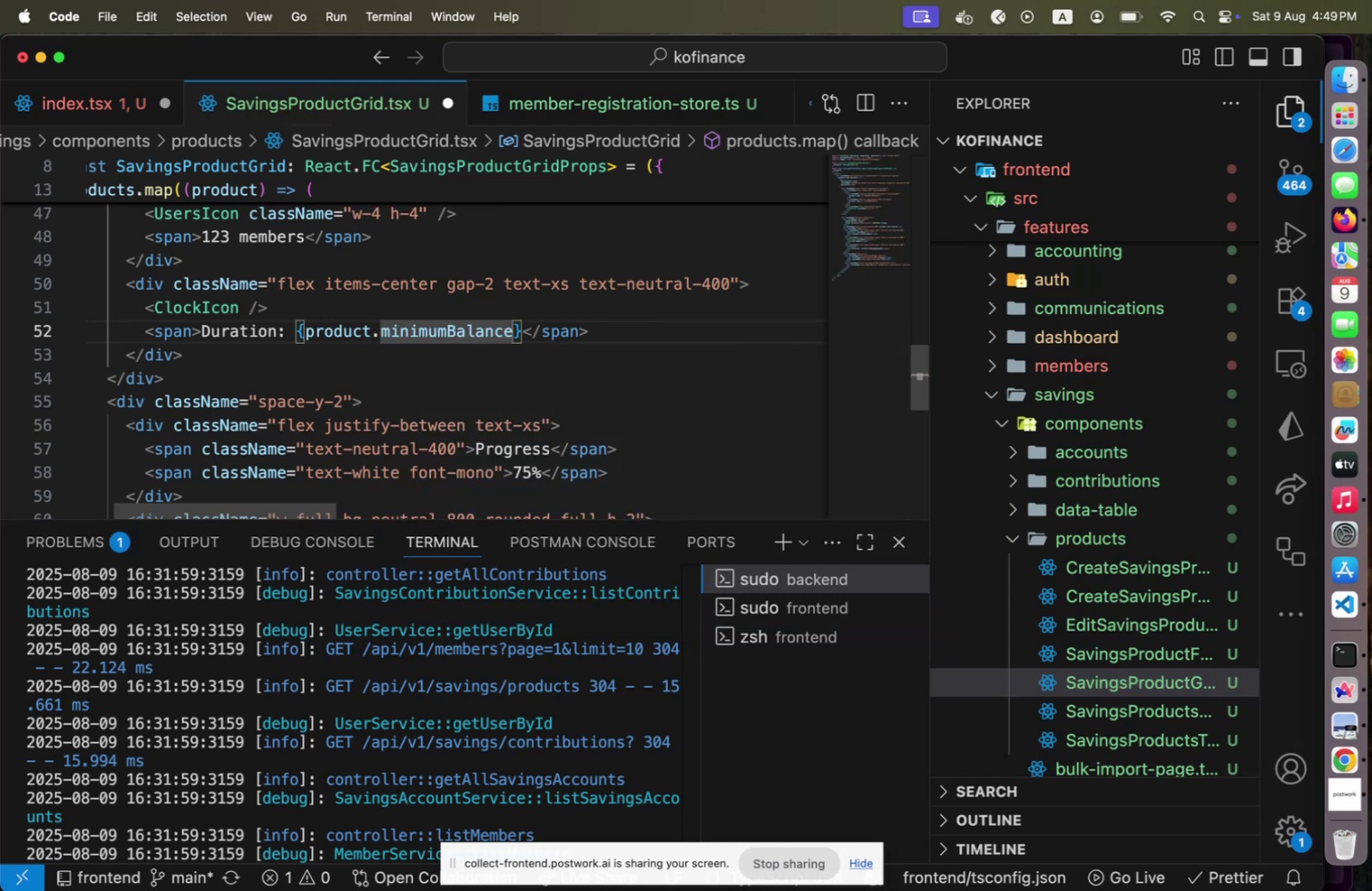 
key(Meta+CommandLeft)
 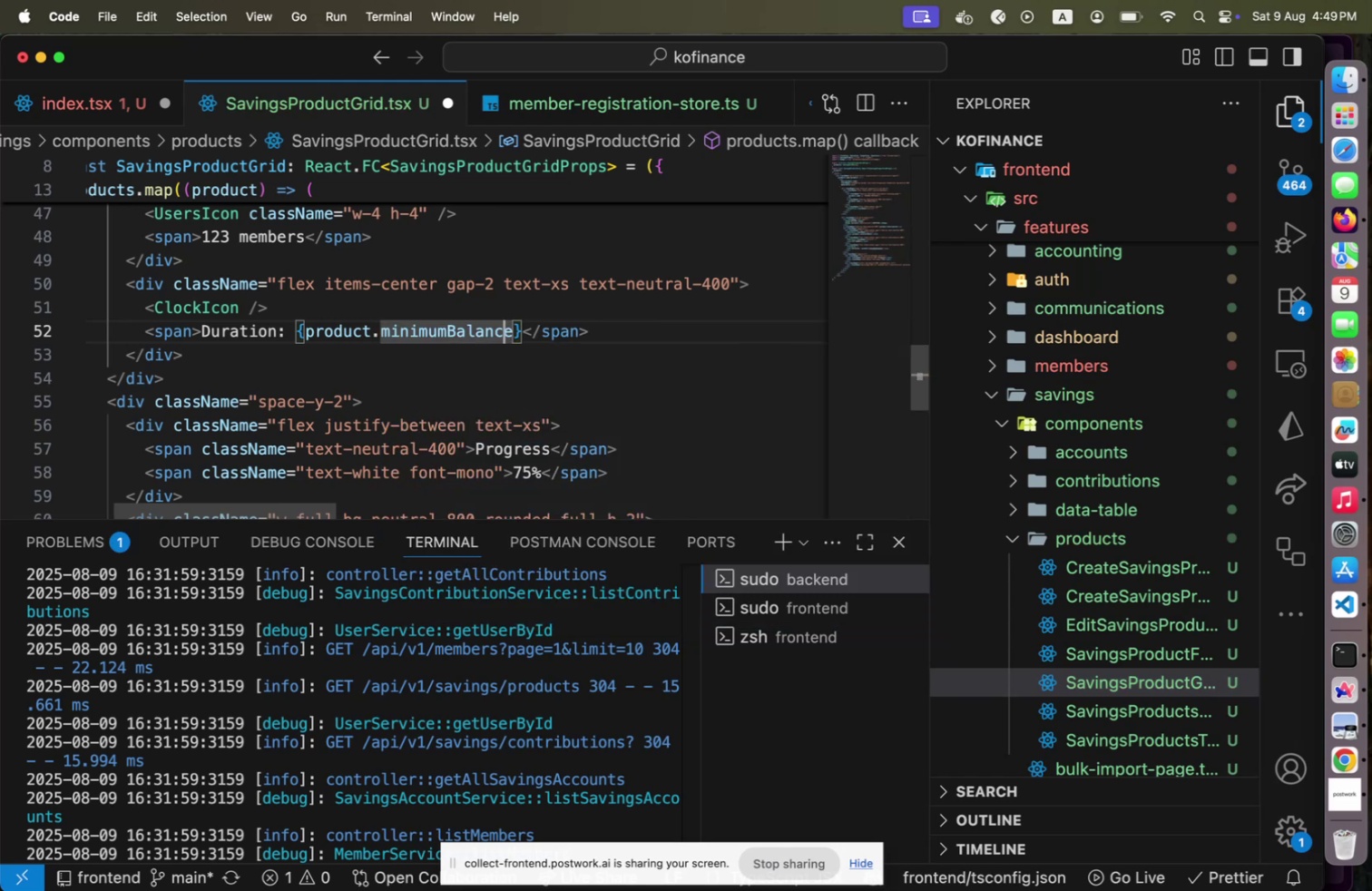 
key(Meta+S)
 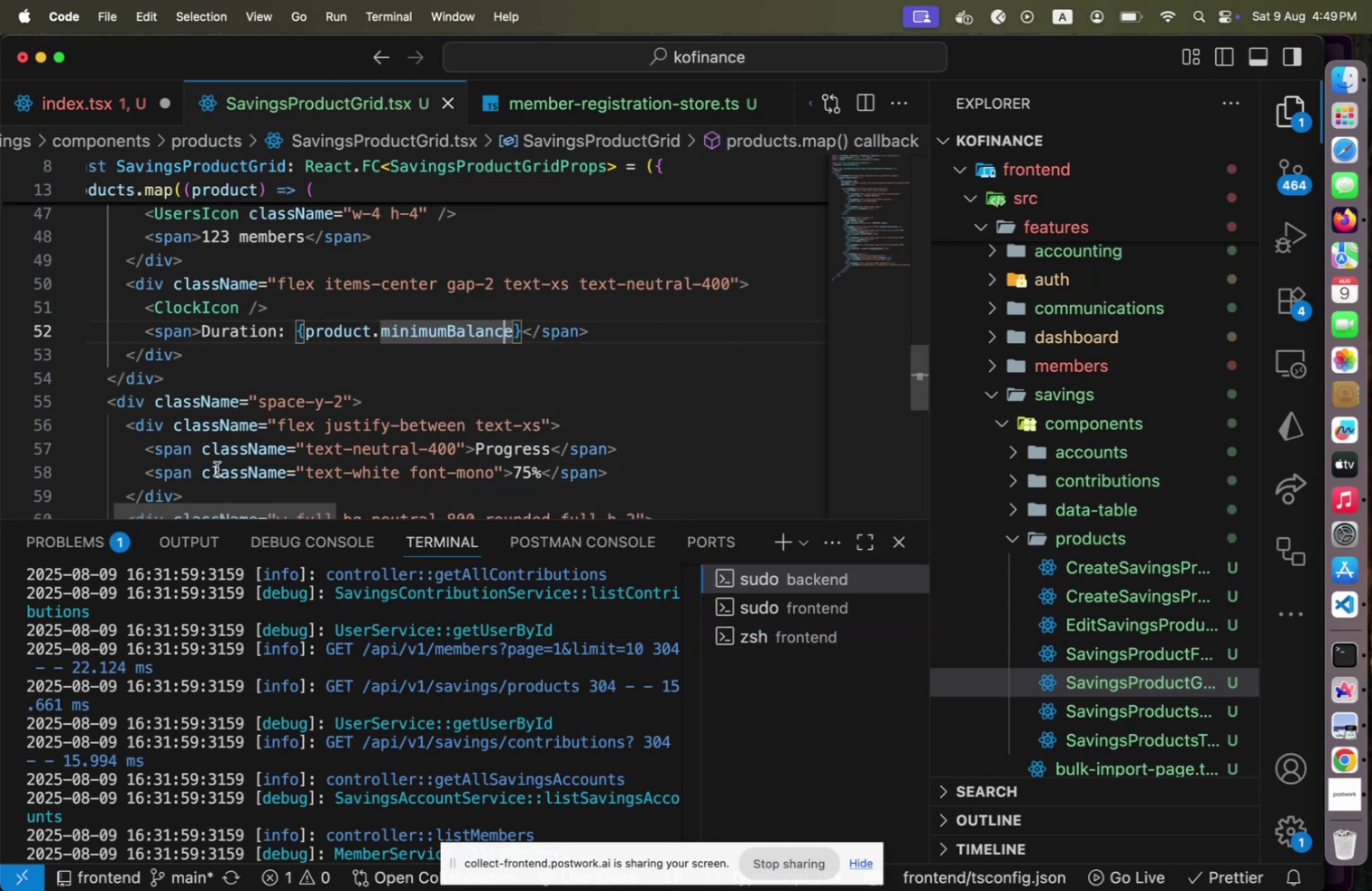 
scroll: coordinate [276, 442], scroll_direction: down, amount: 5.0
 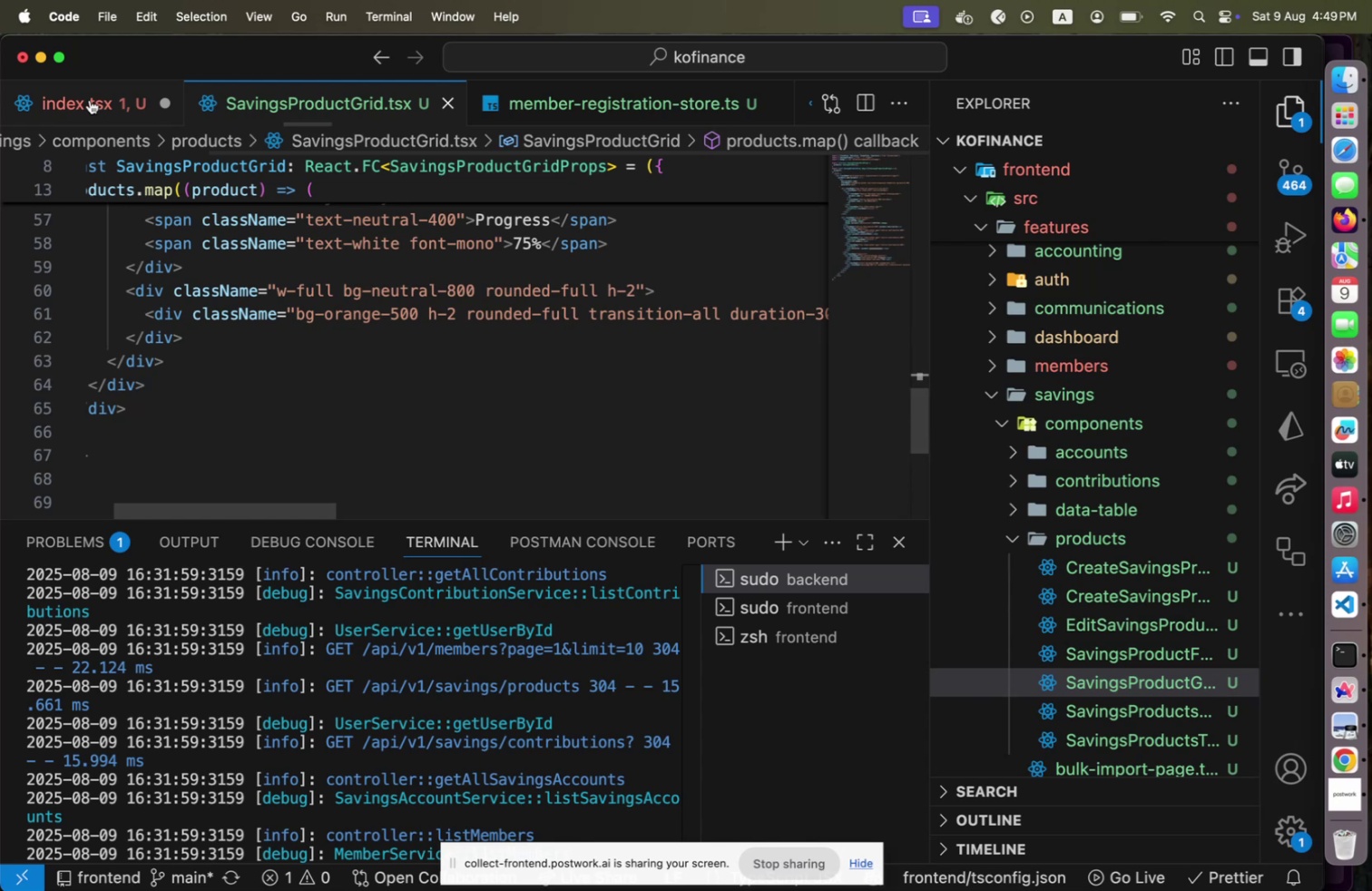 
left_click([90, 100])
 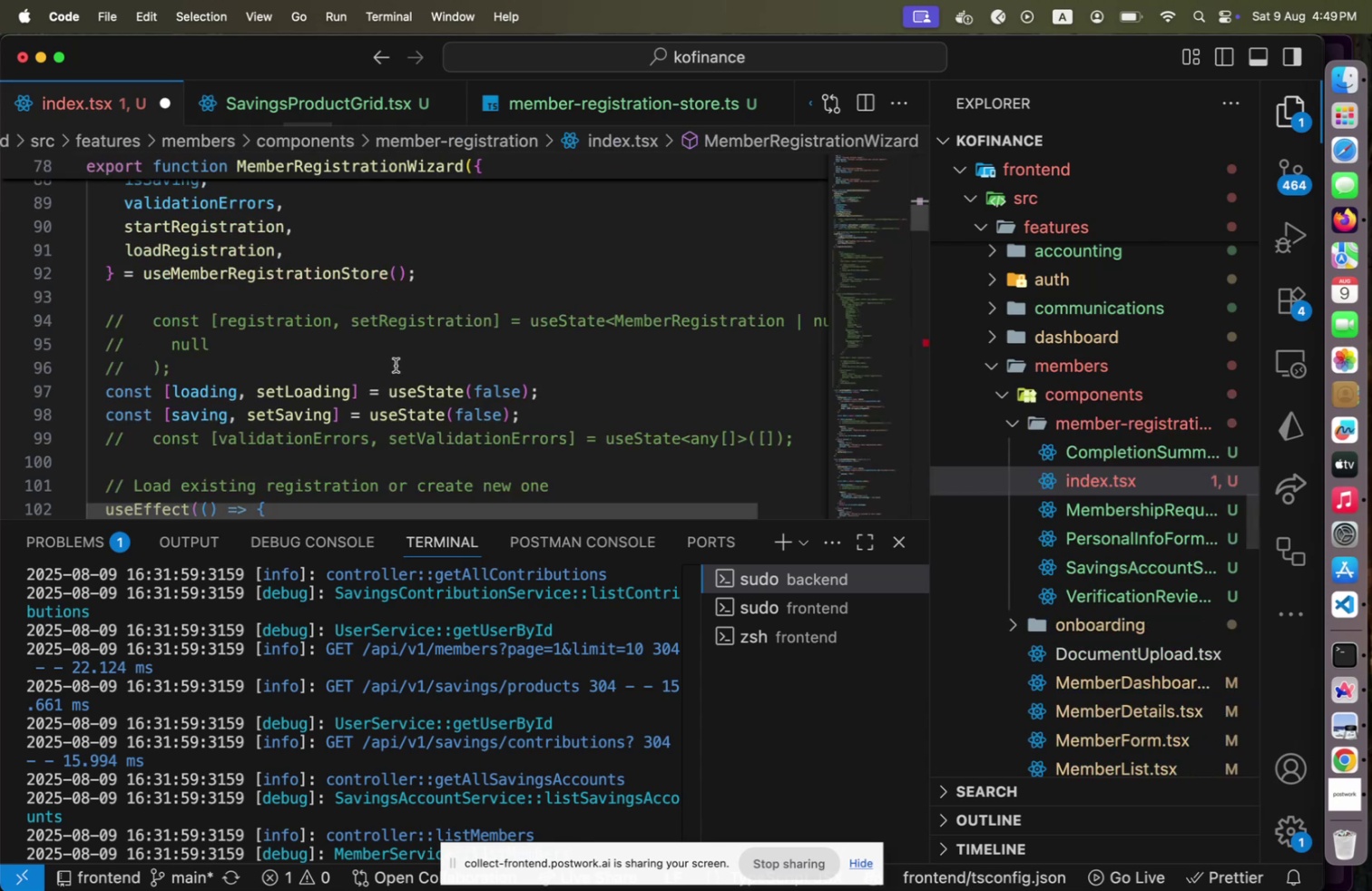 
scroll: coordinate [396, 366], scroll_direction: down, amount: 5.0
 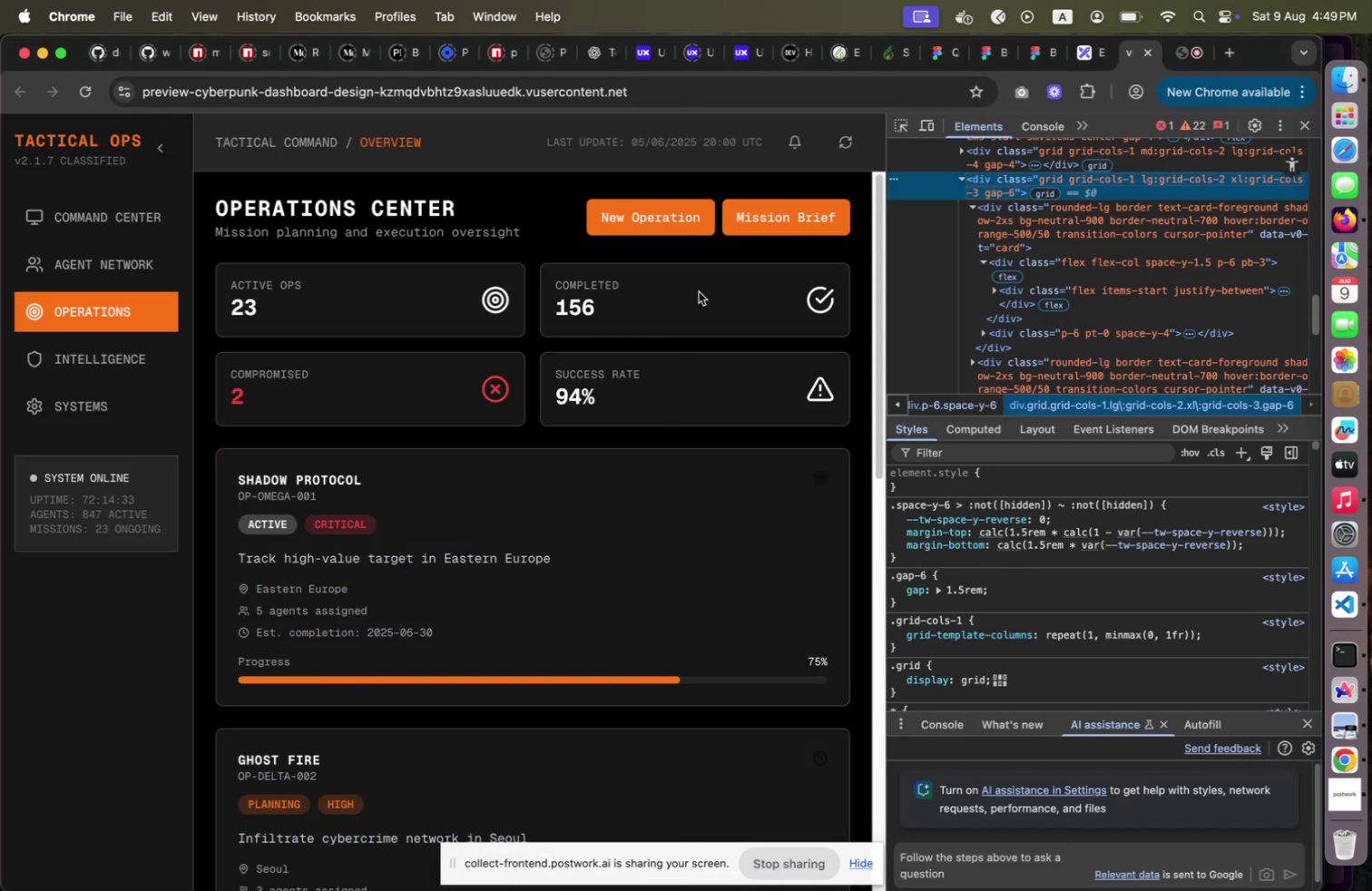 
wait(9.7)
 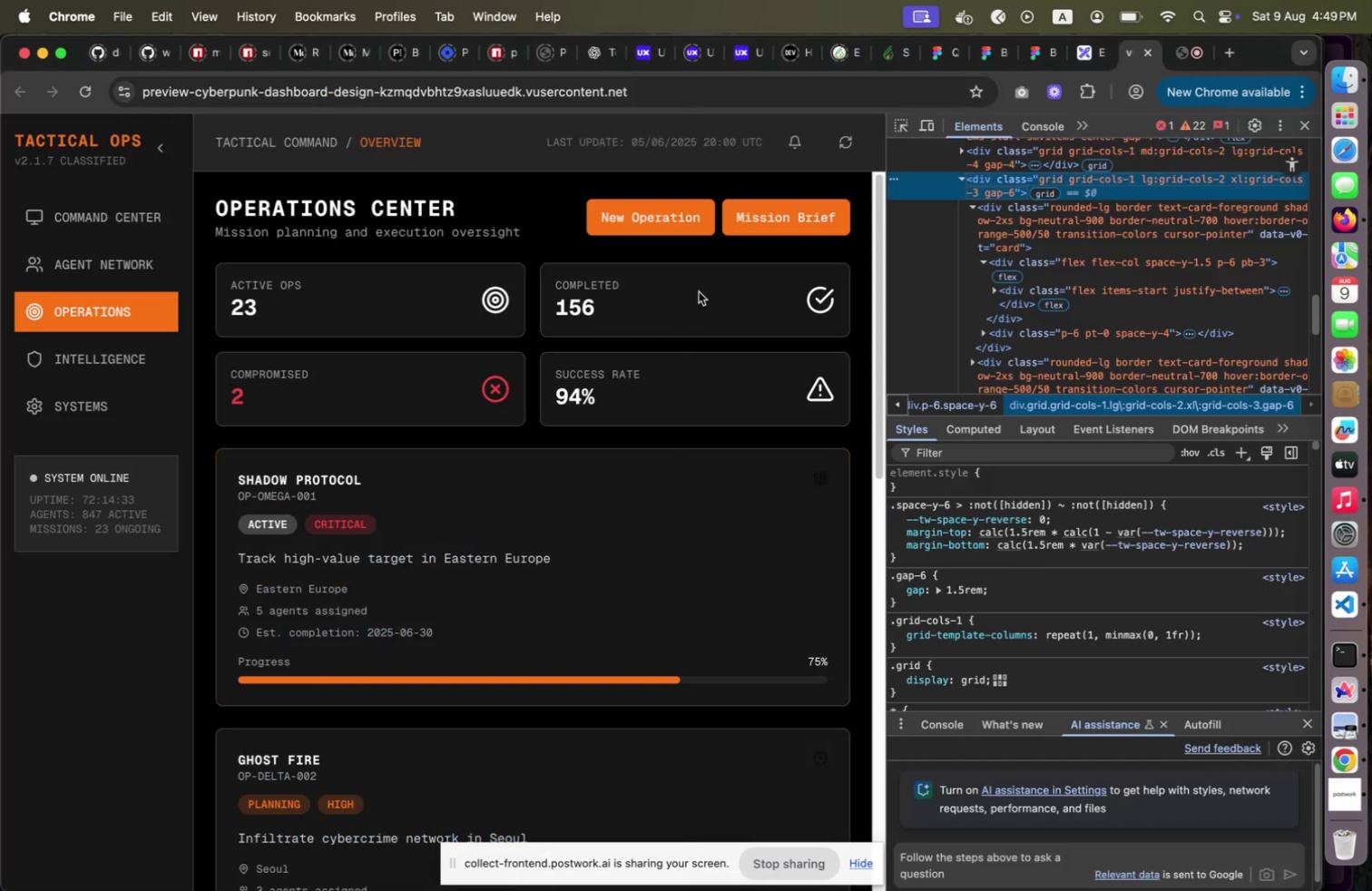 
left_click([1169, 48])
 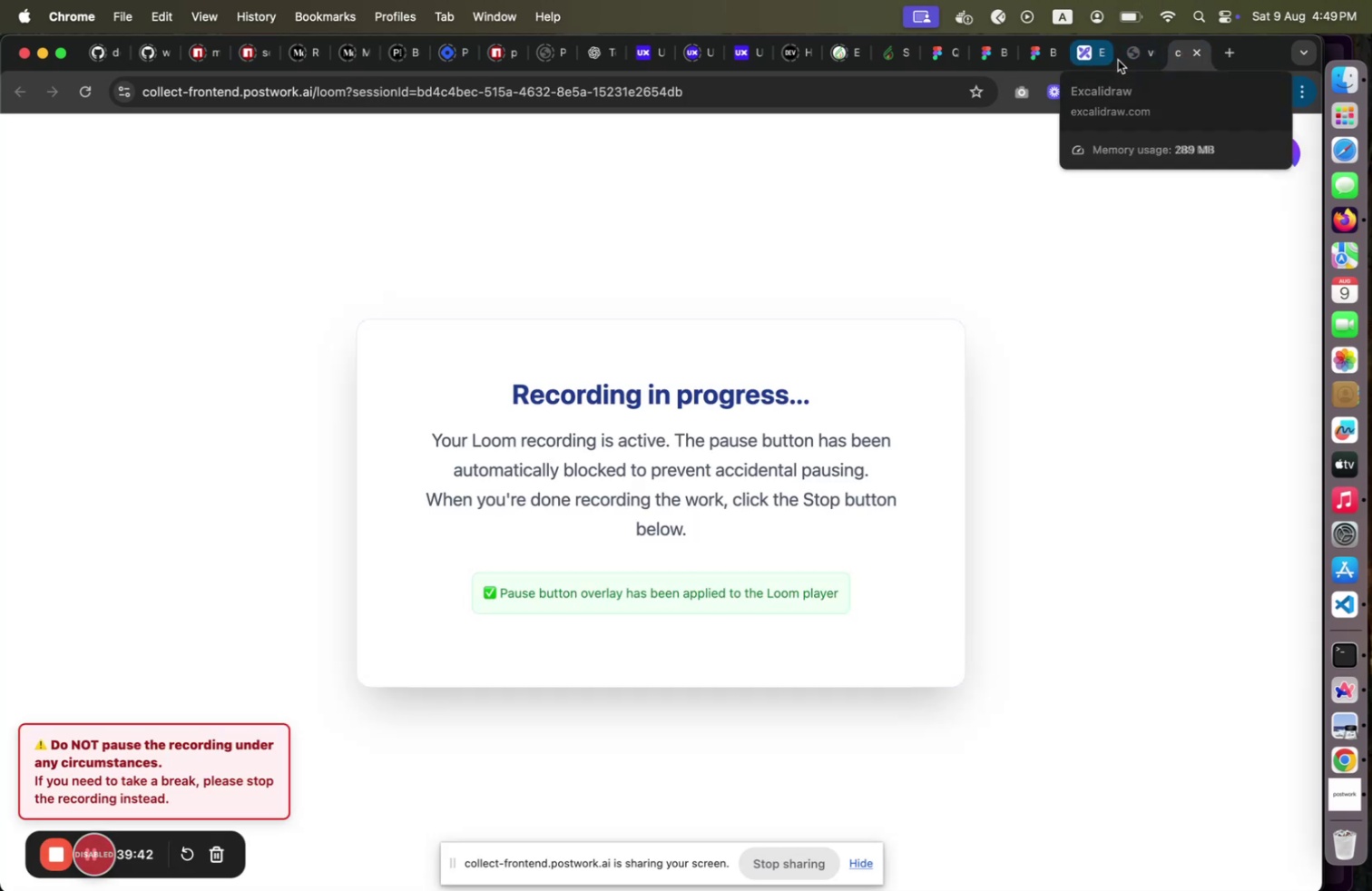 
left_click([1127, 60])
 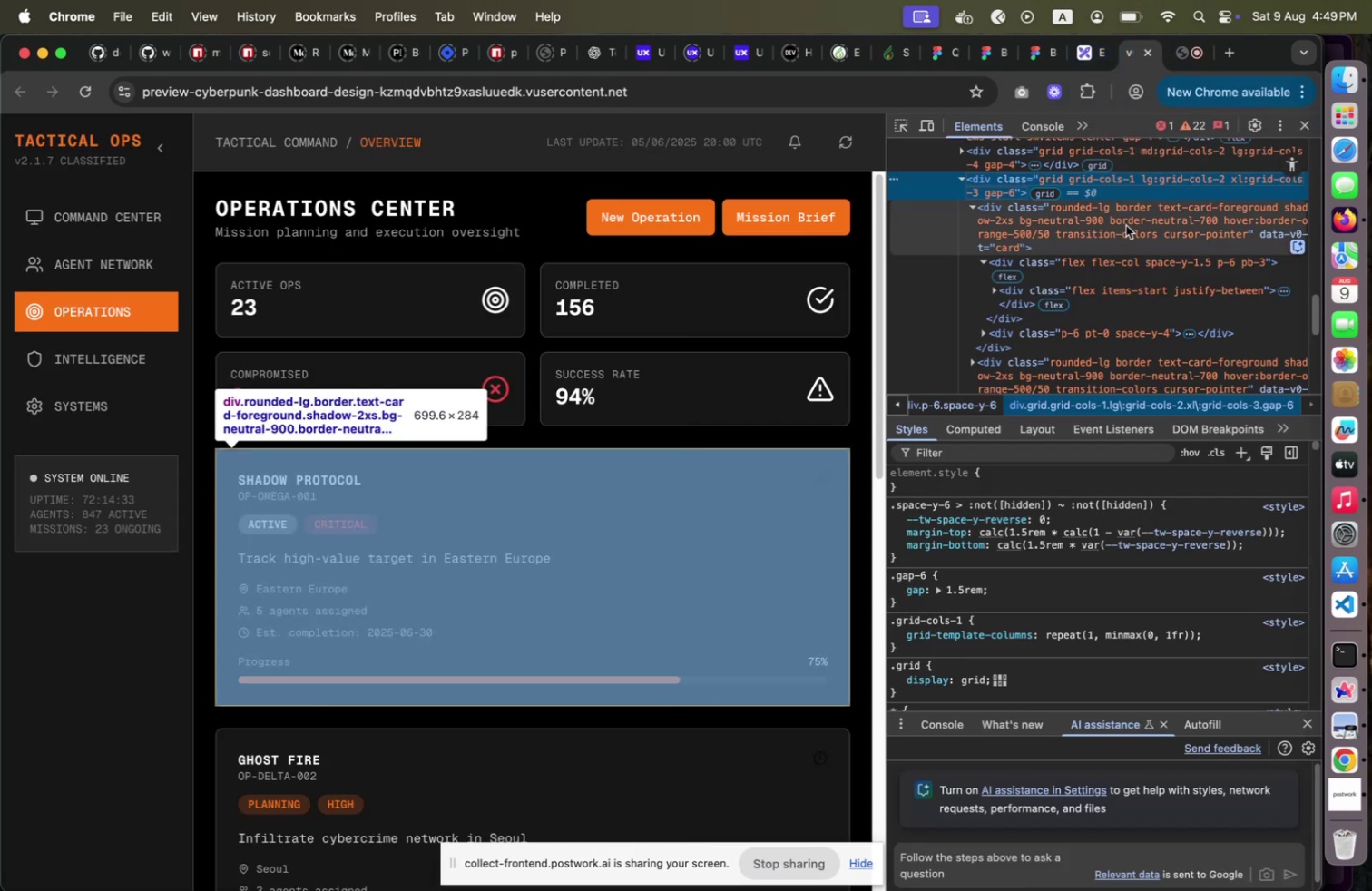 
wait(8.59)
 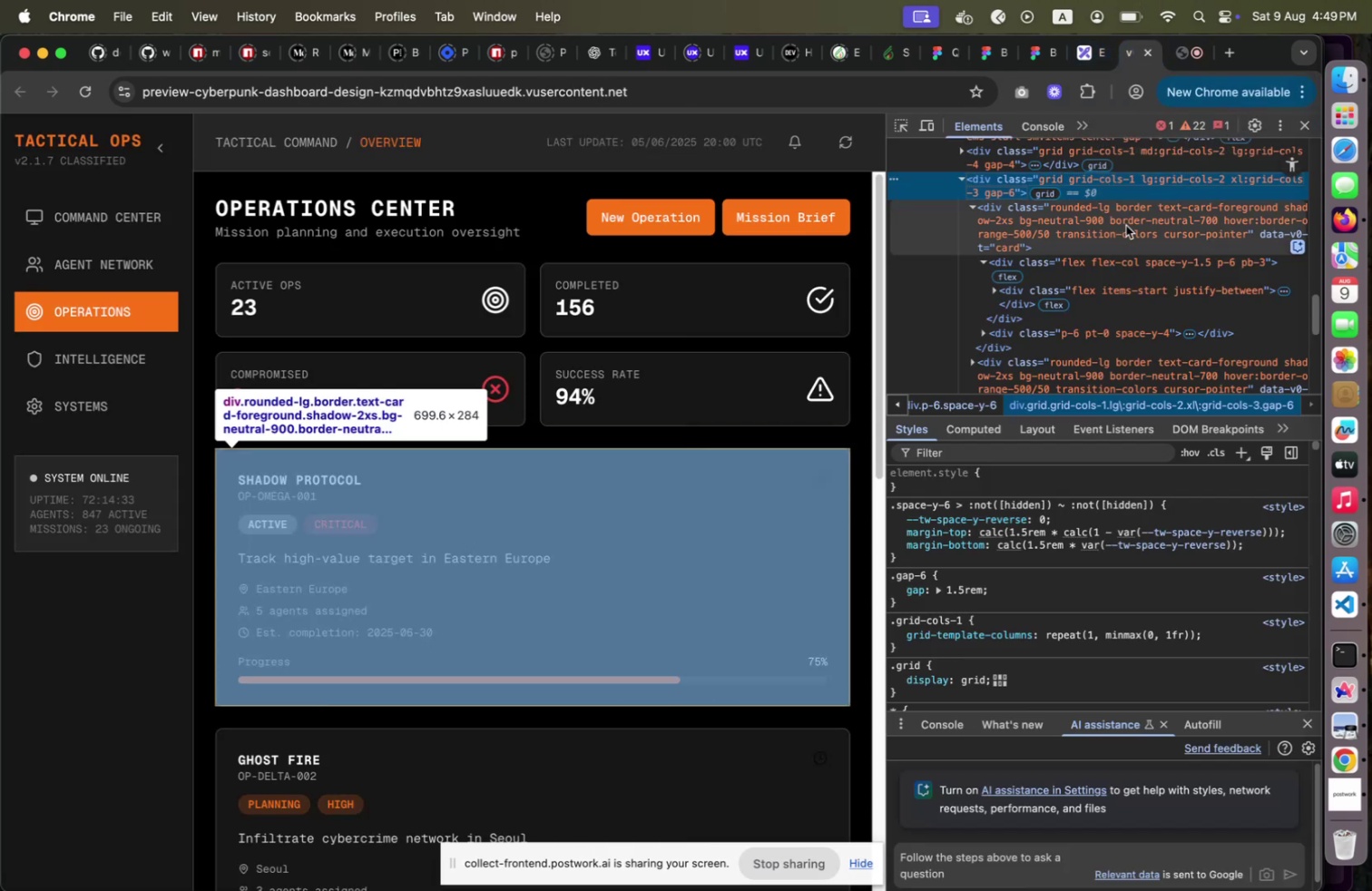 
left_click([445, 300])
 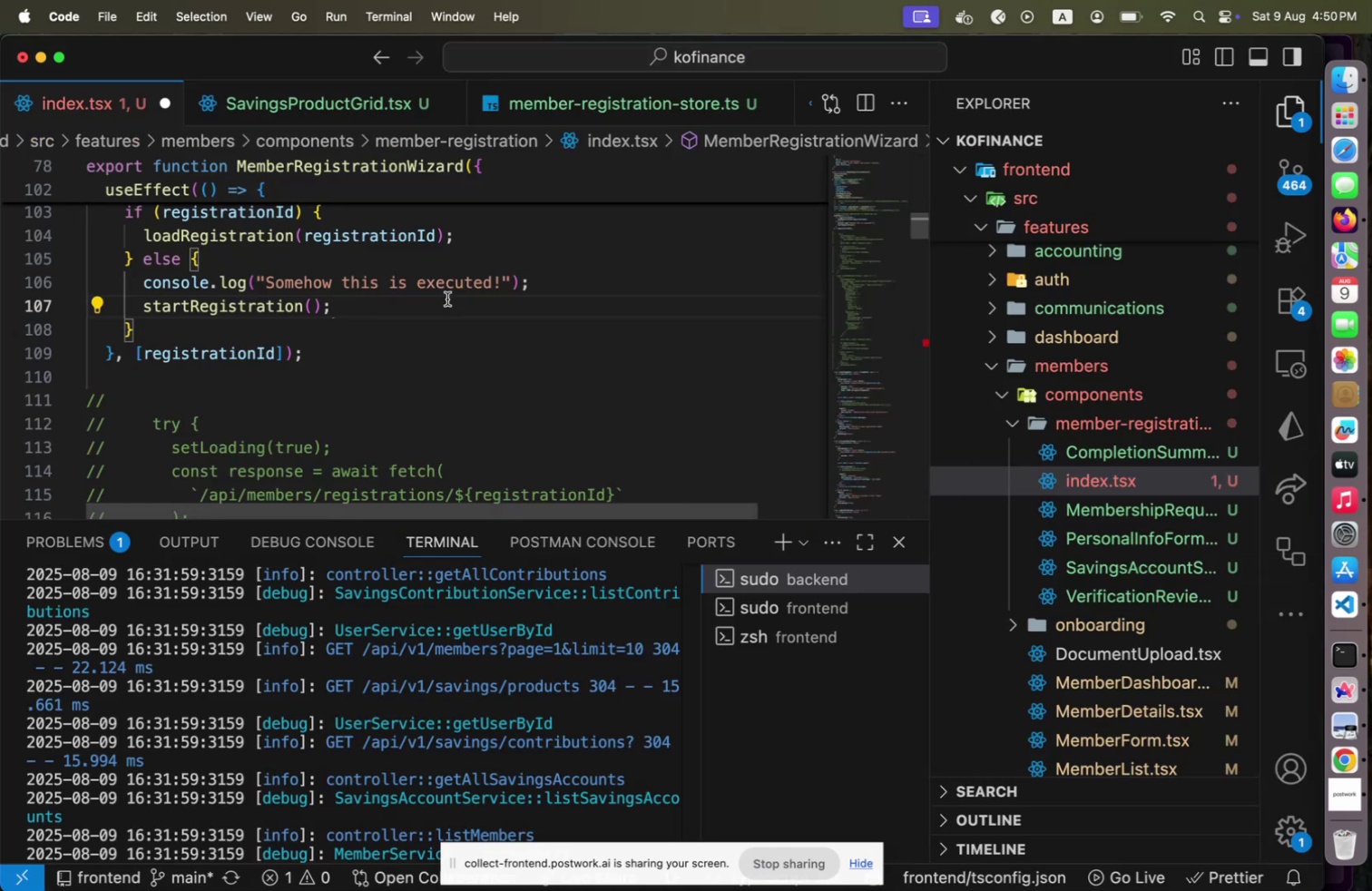 